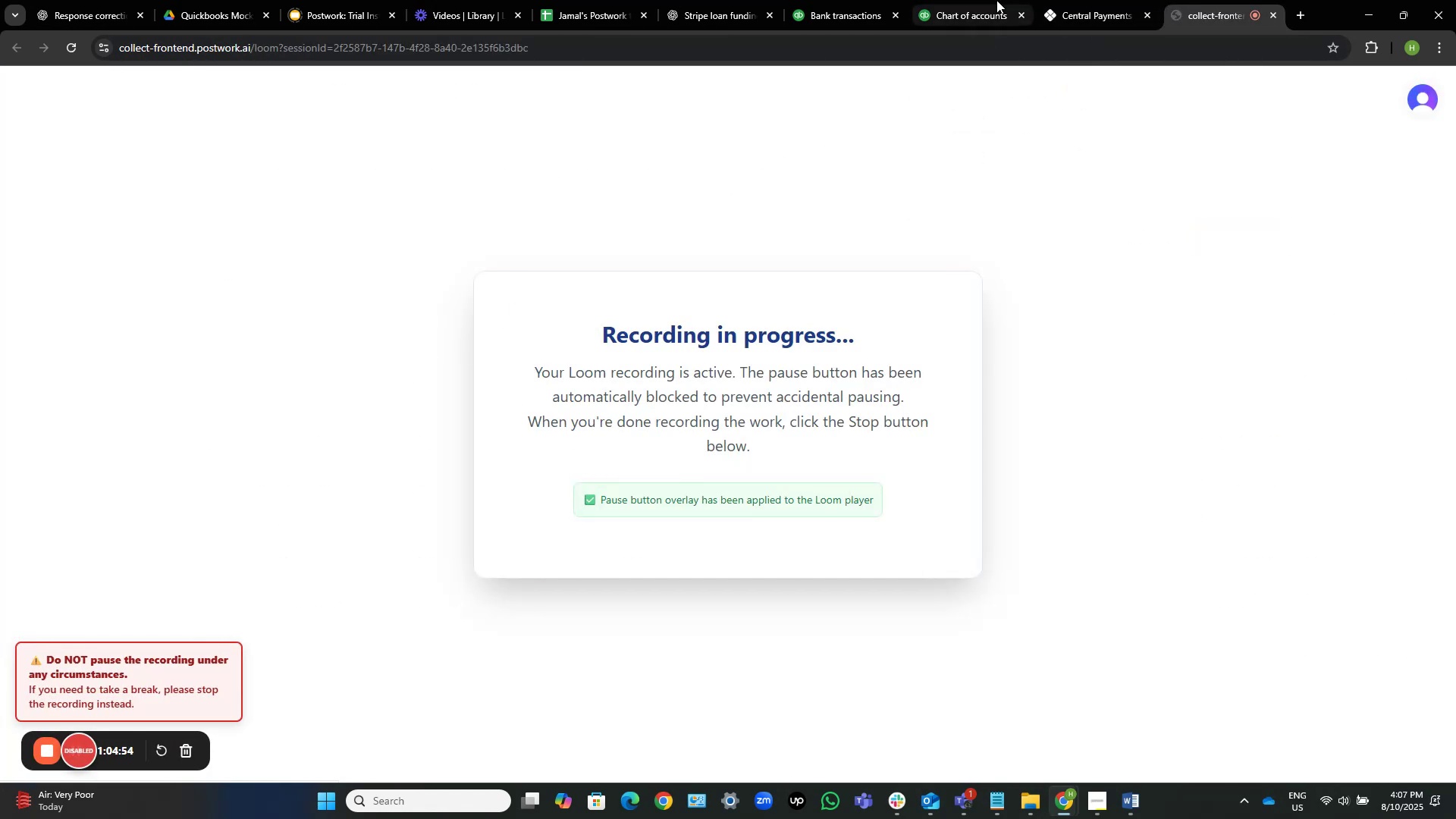 
left_click([963, 0])
 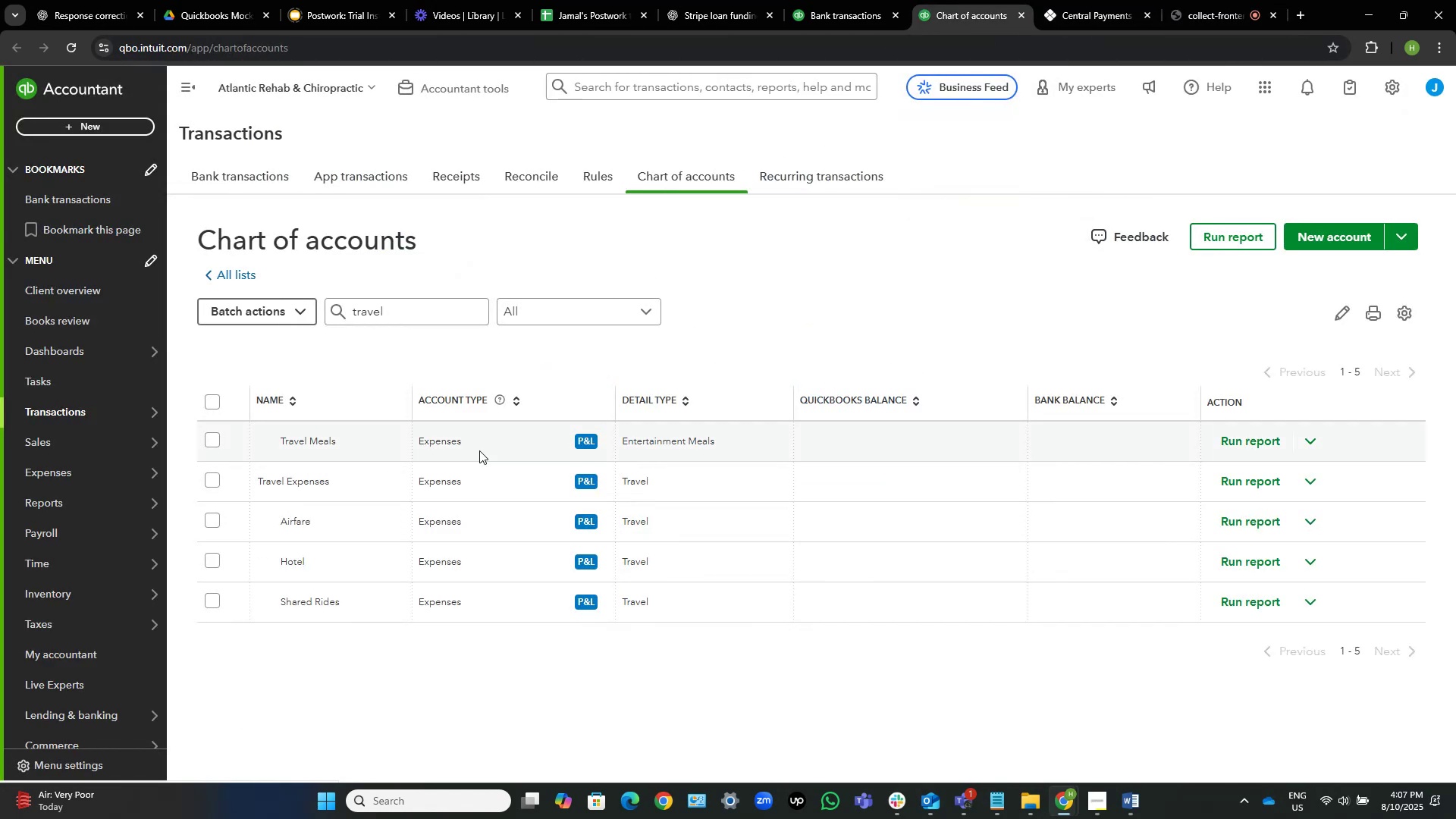 
left_click([846, 0])
 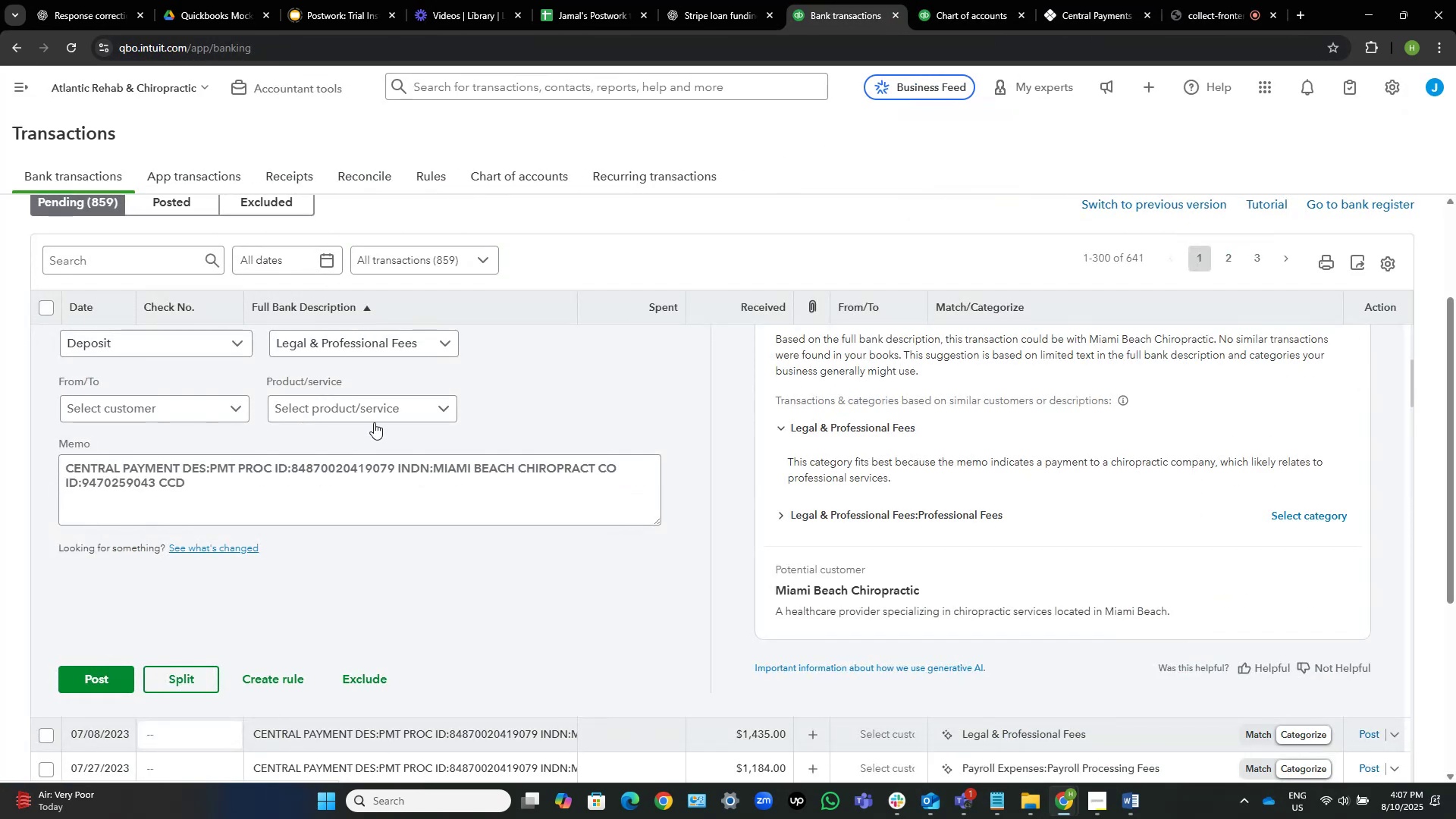 
scroll: coordinate [221, 475], scroll_direction: up, amount: 10.0
 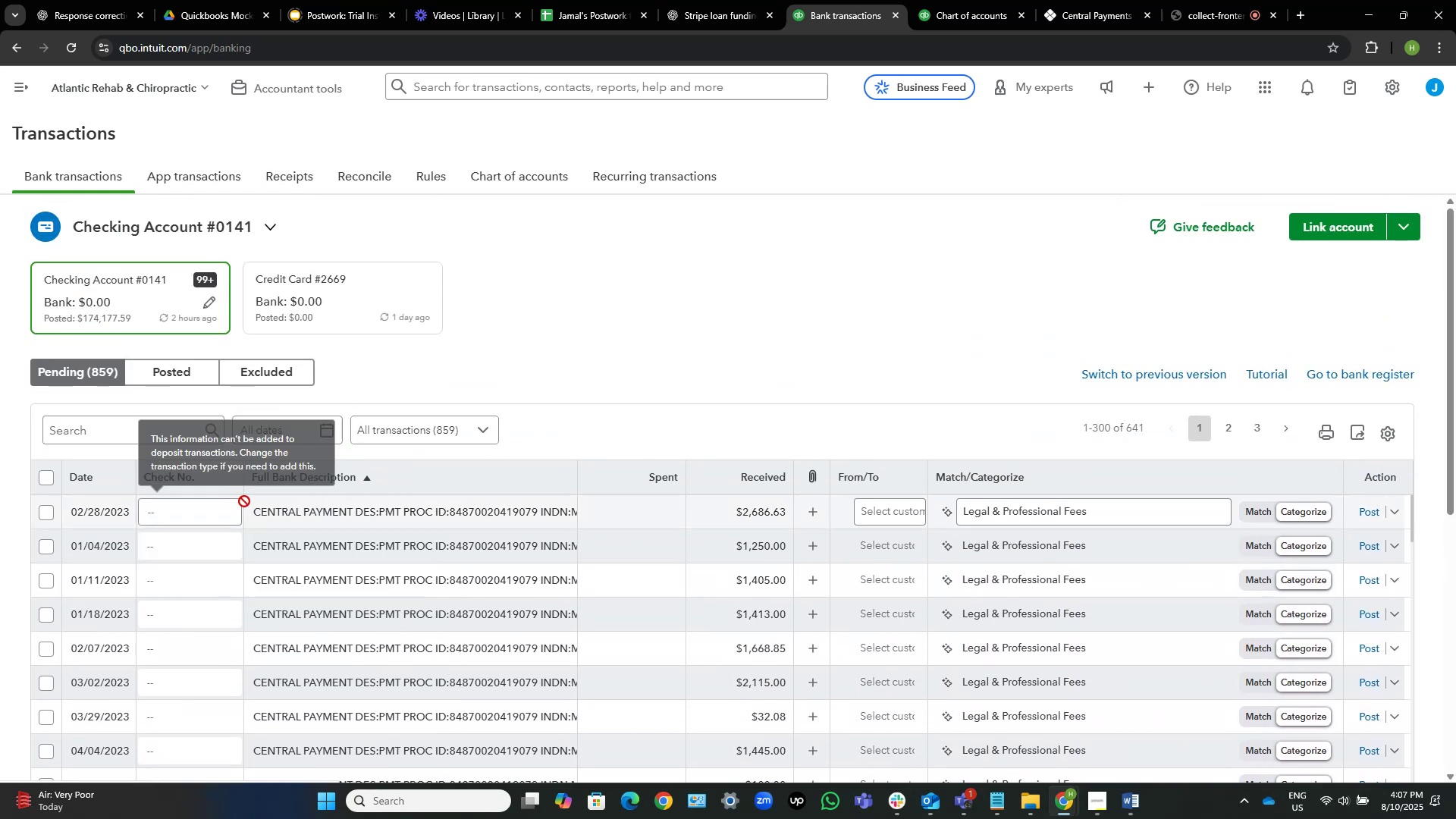 
left_click_drag(start_coordinate=[249, 506], to_coordinate=[350, 514])
 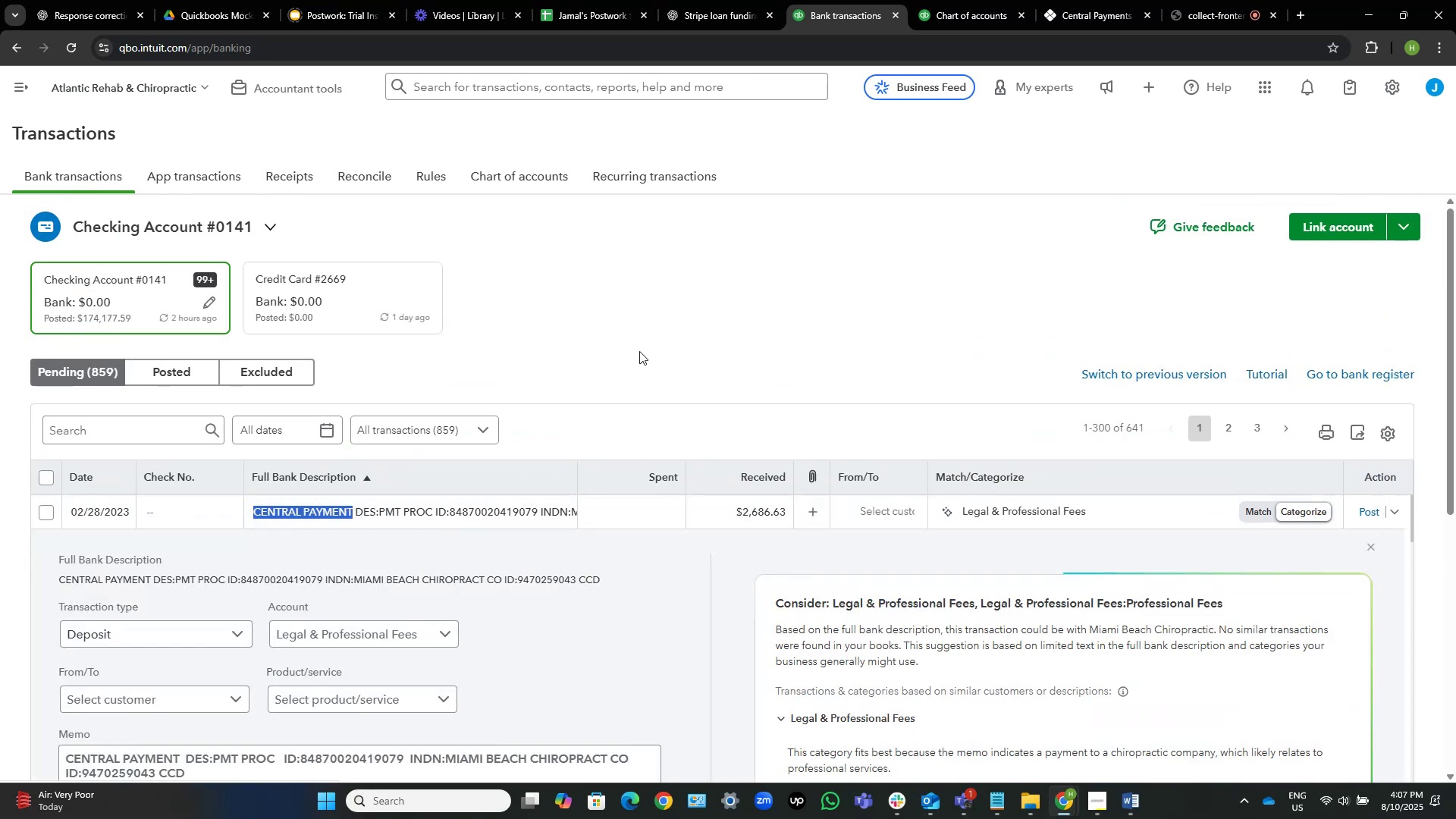 
key(Control+C)
 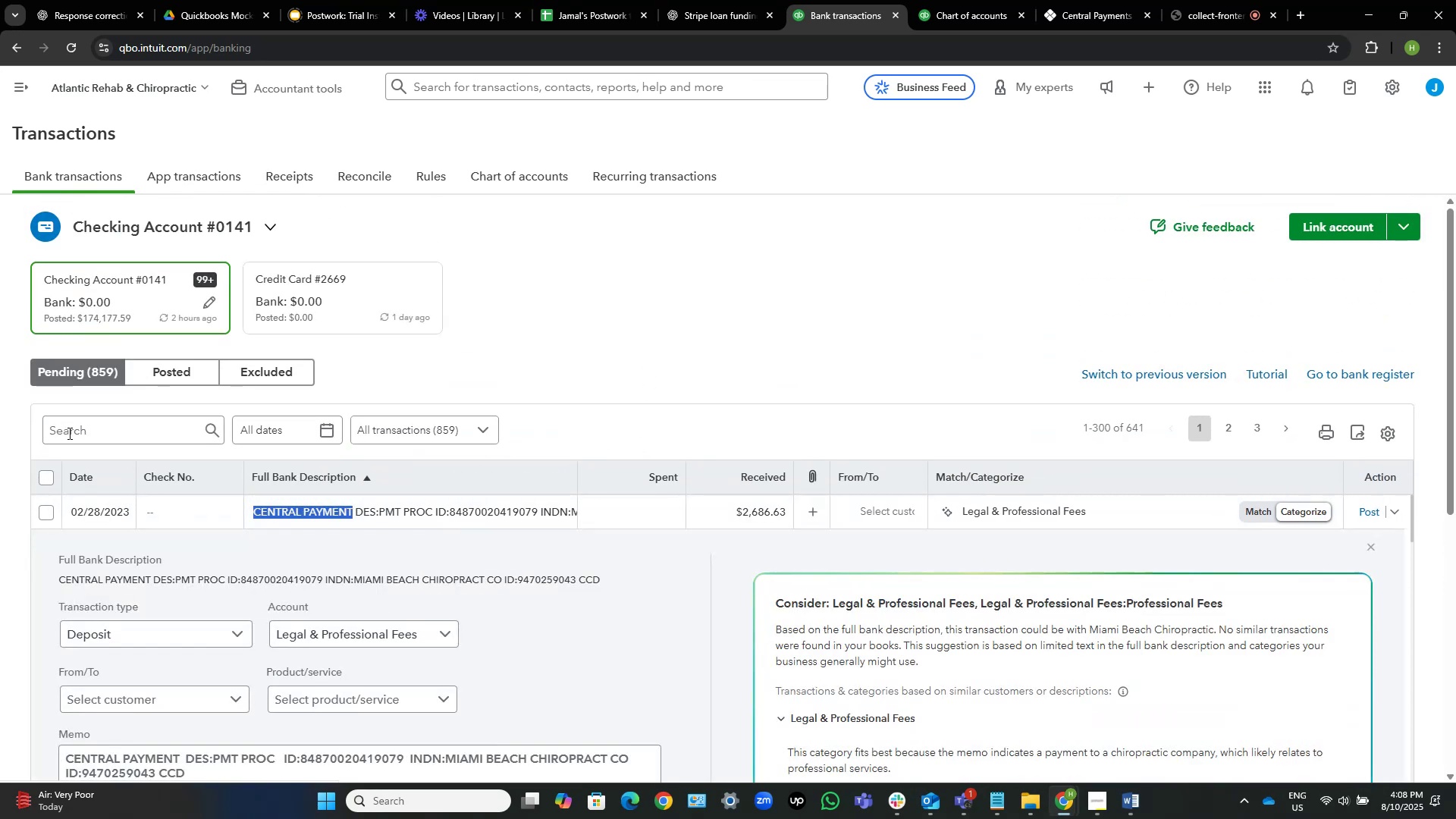 
left_click([74, 438])
 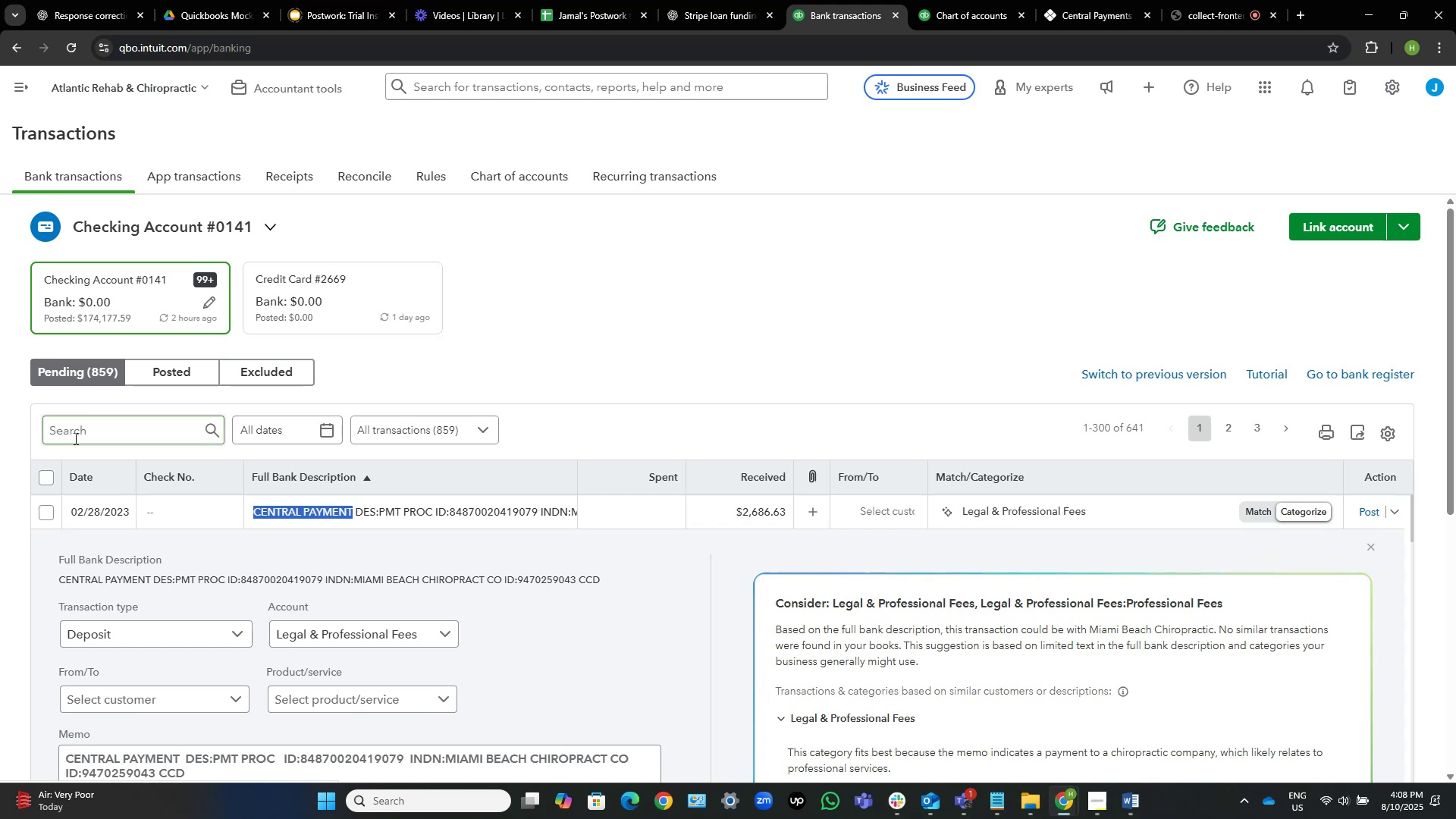 
key(Control+V)
 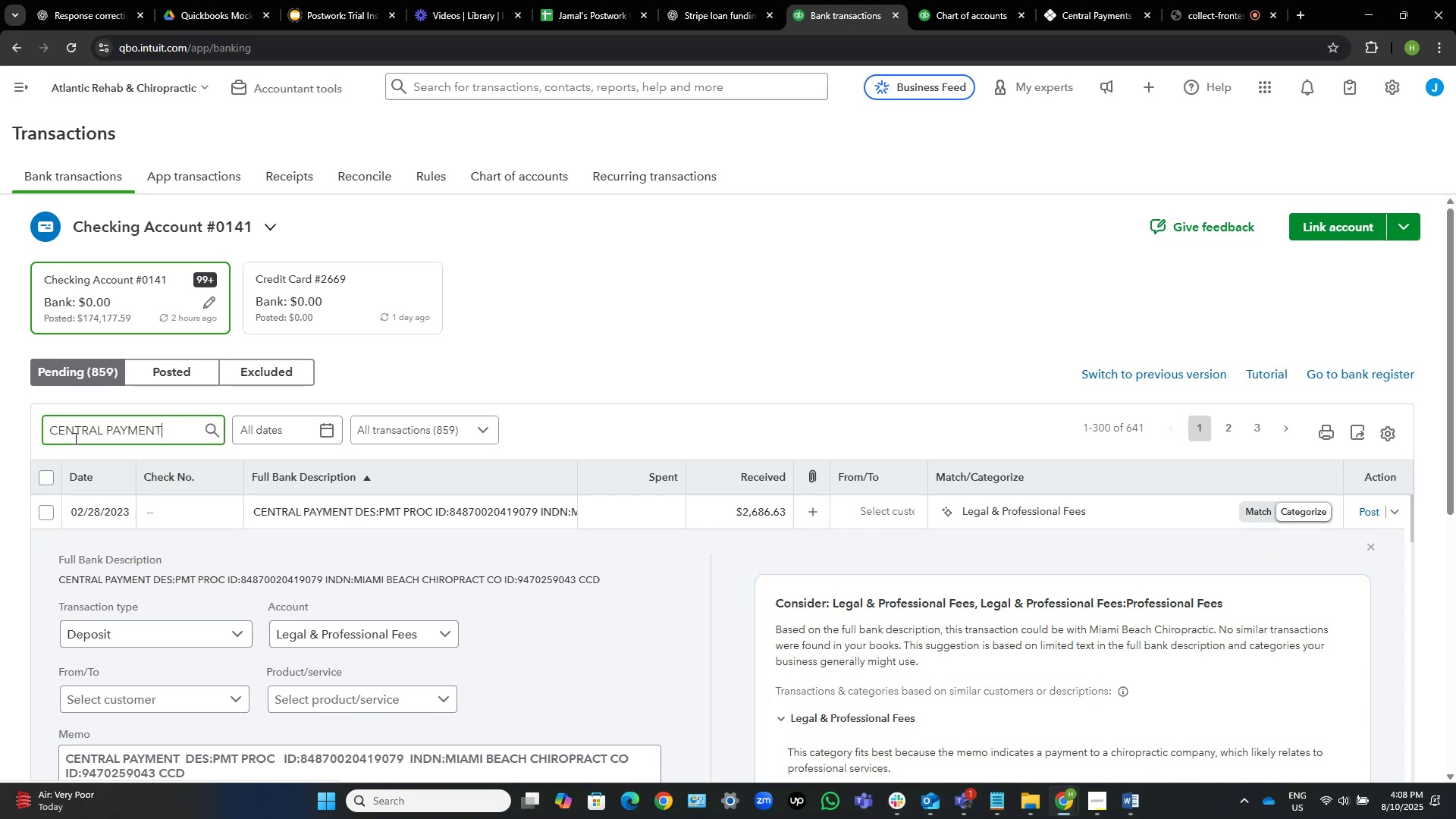 
key(NumpadEnter)
 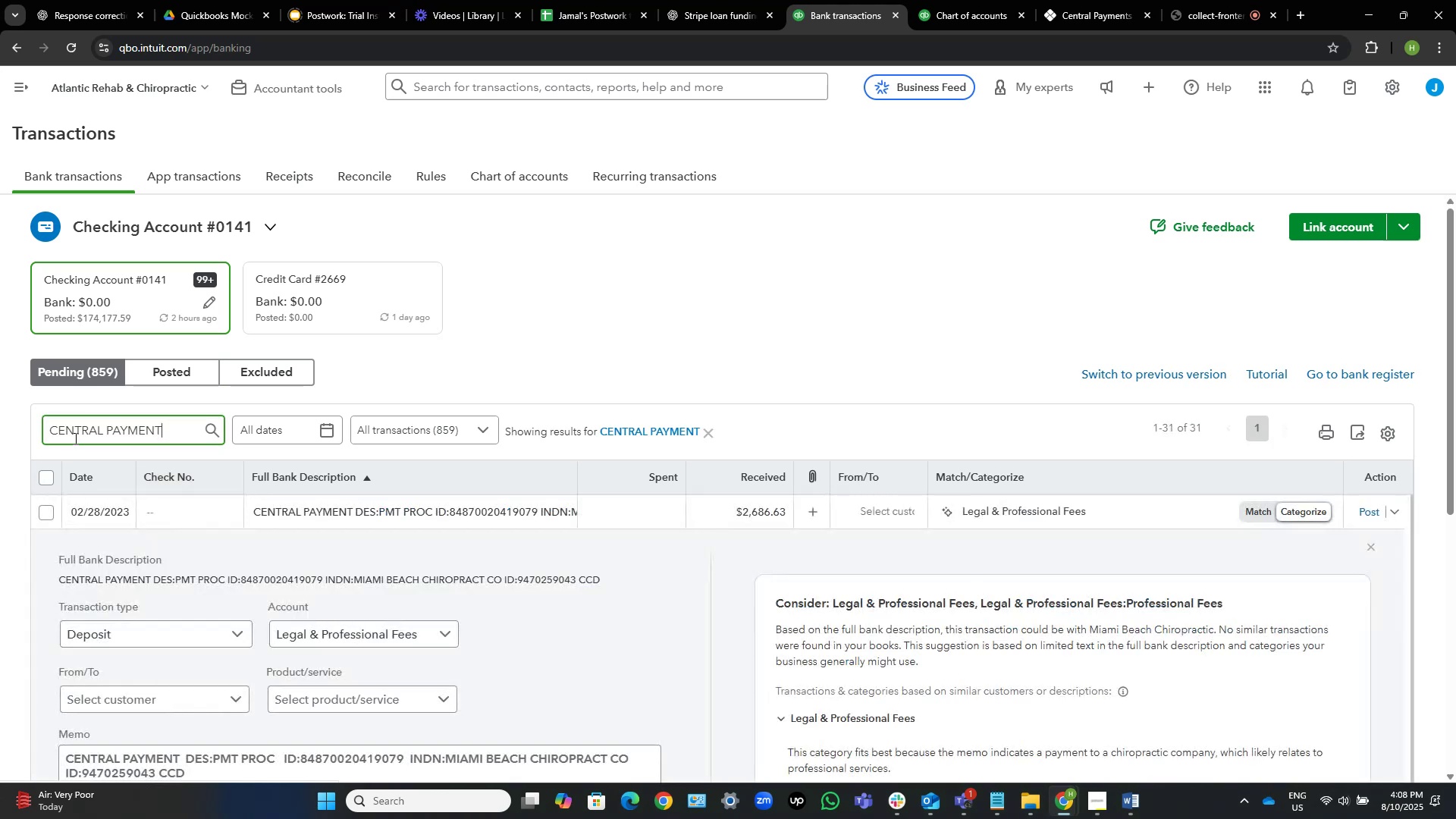 
left_click([395, 511])
 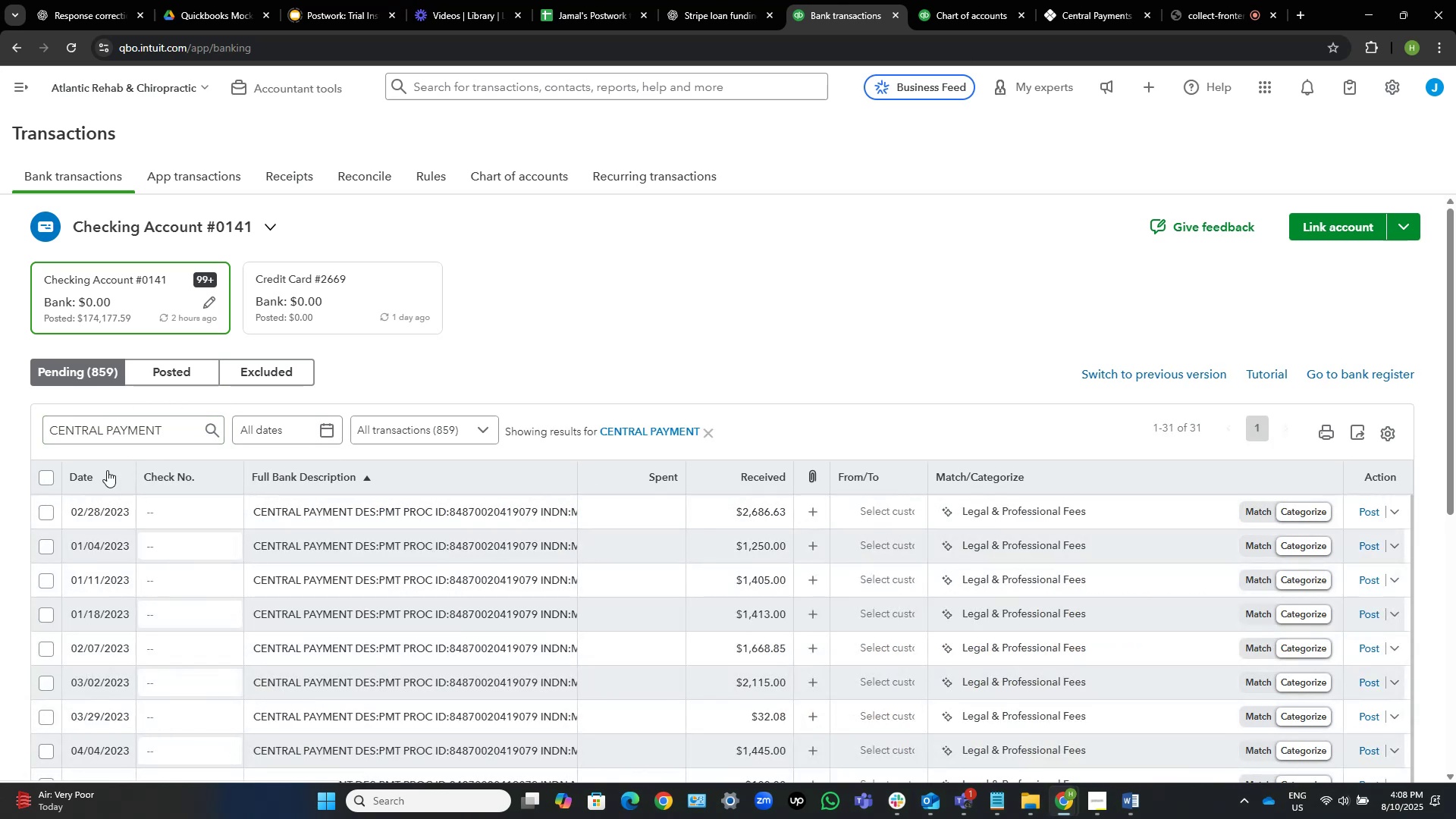 
left_click([44, 481])
 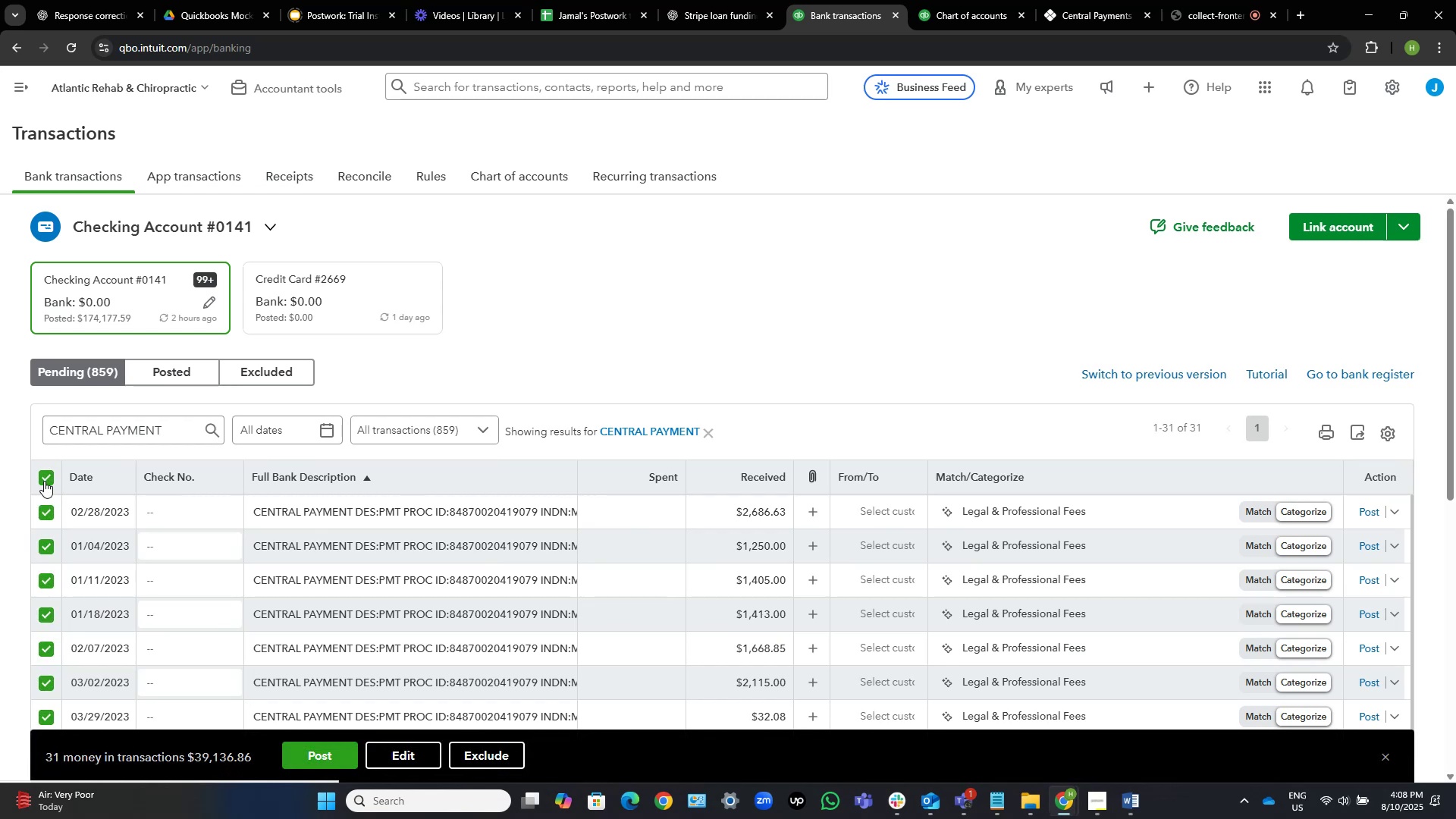 